 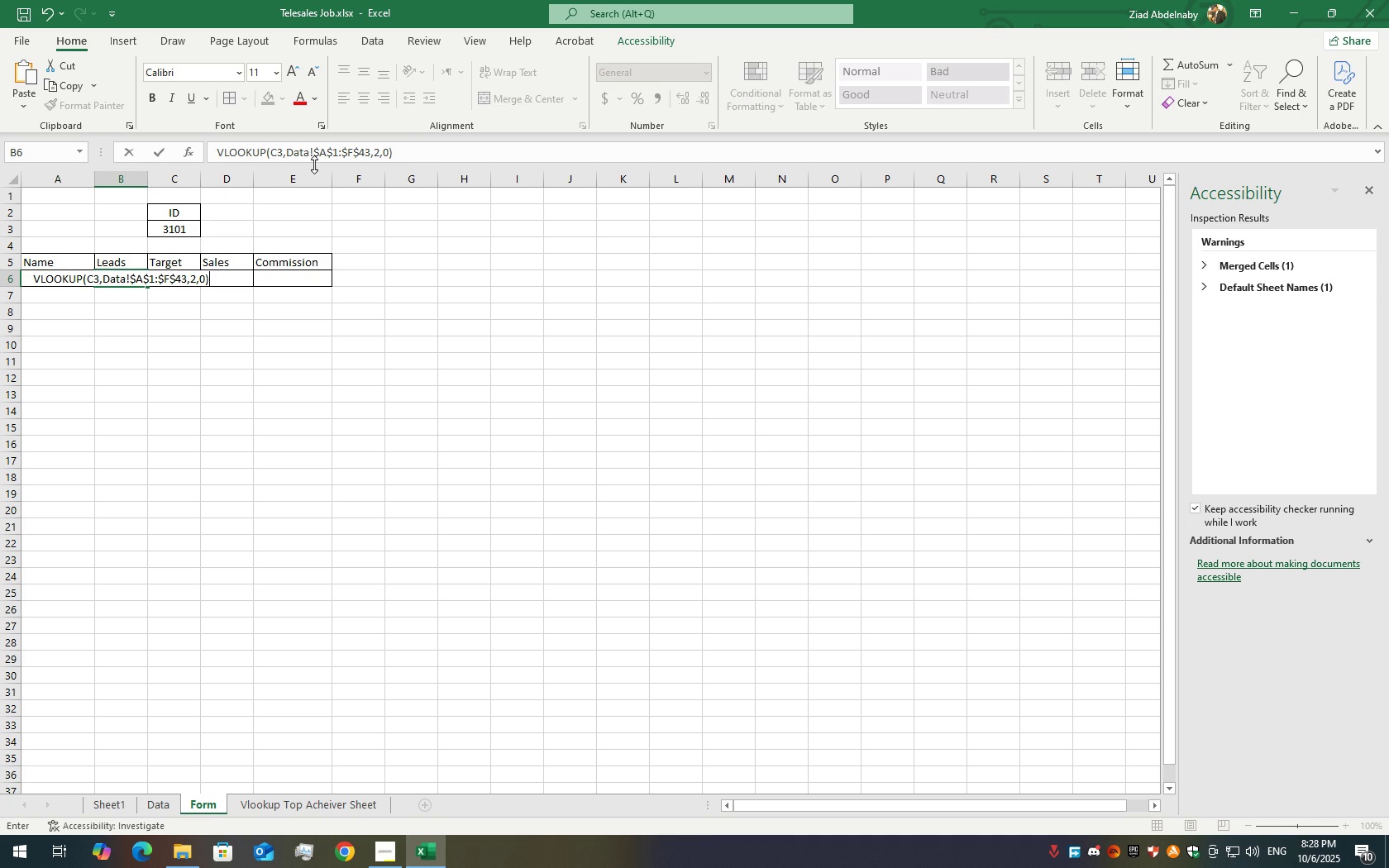 
key(ArrowLeft)
 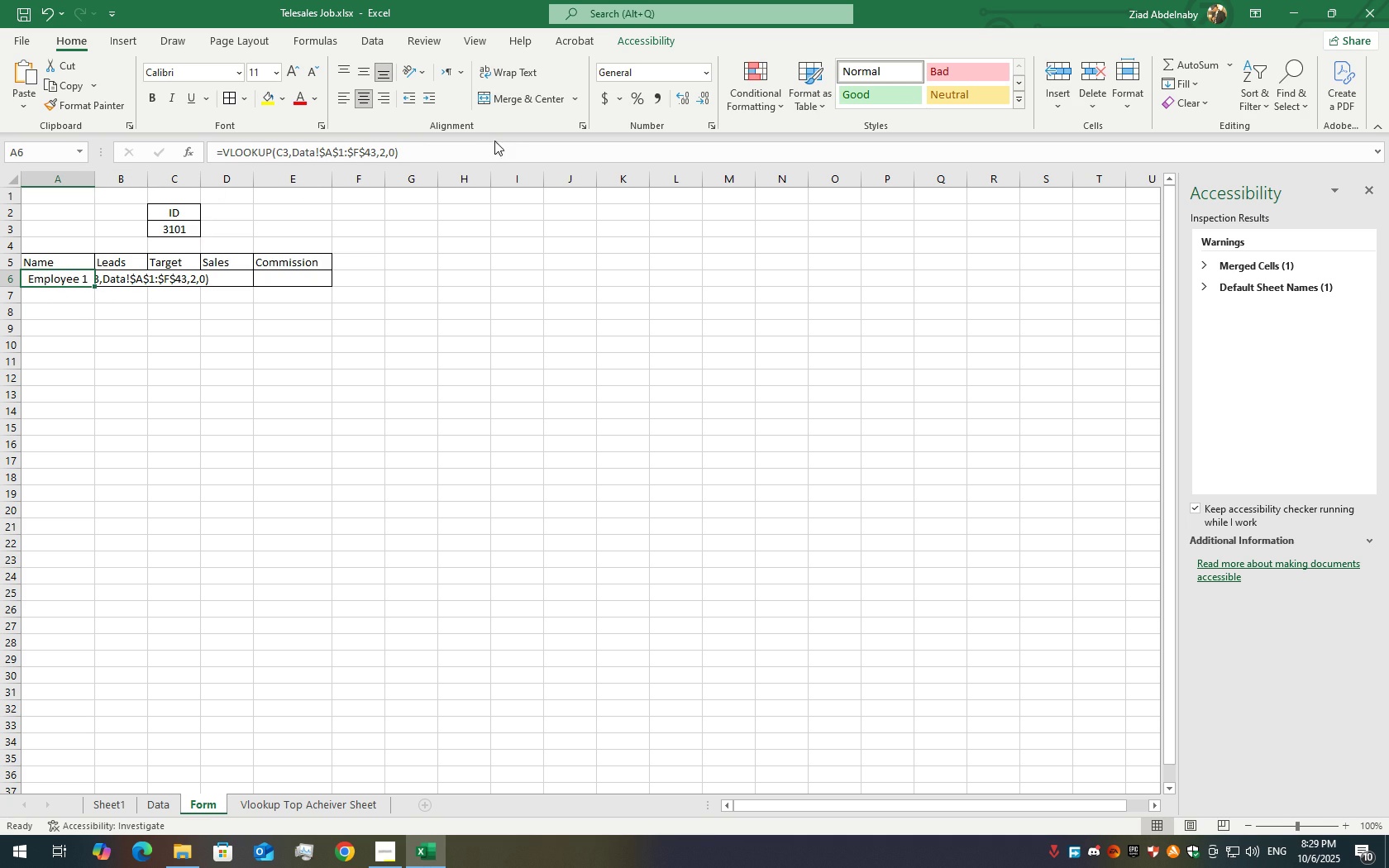 
left_click([487, 150])
 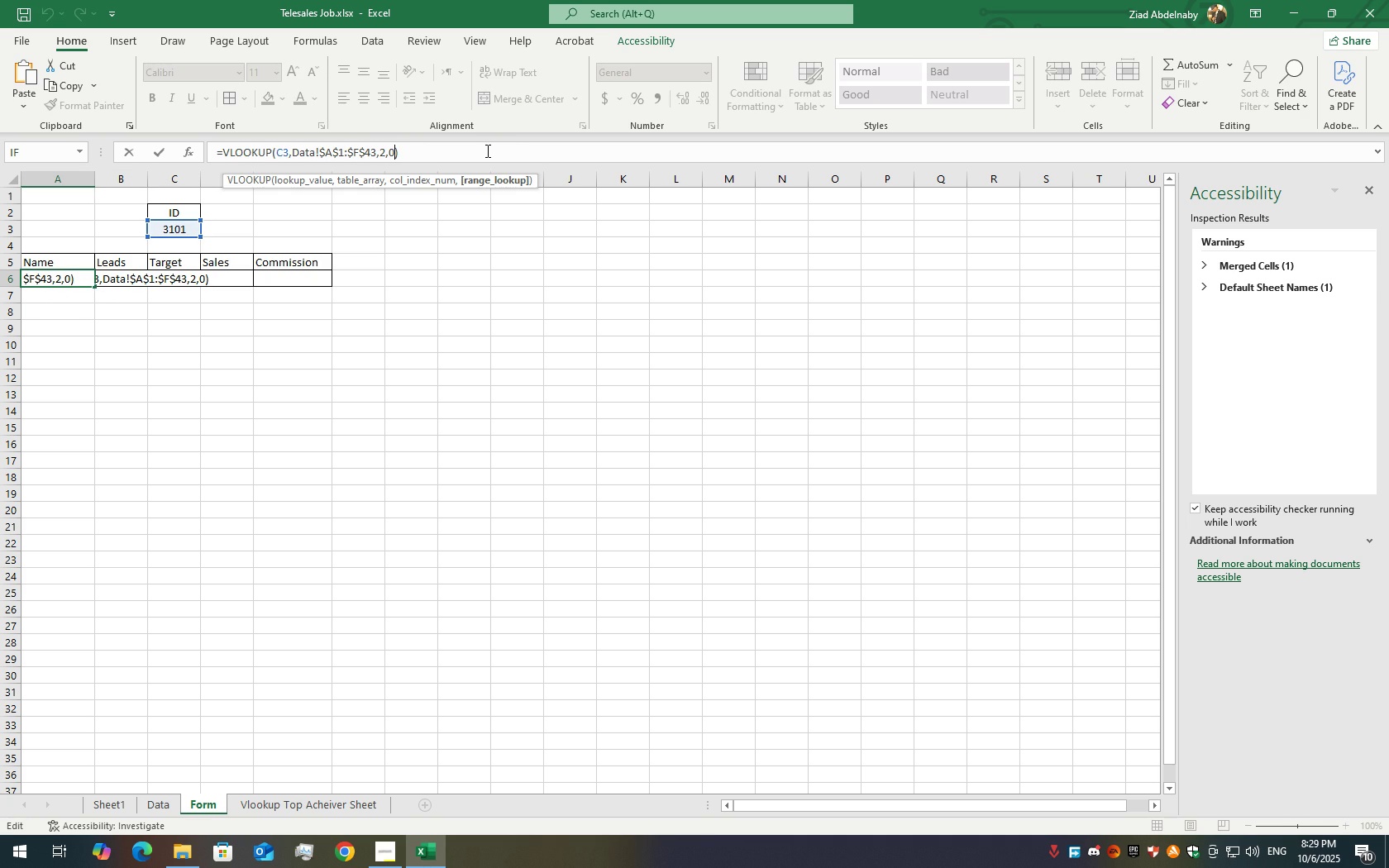 
key(ArrowLeft)
 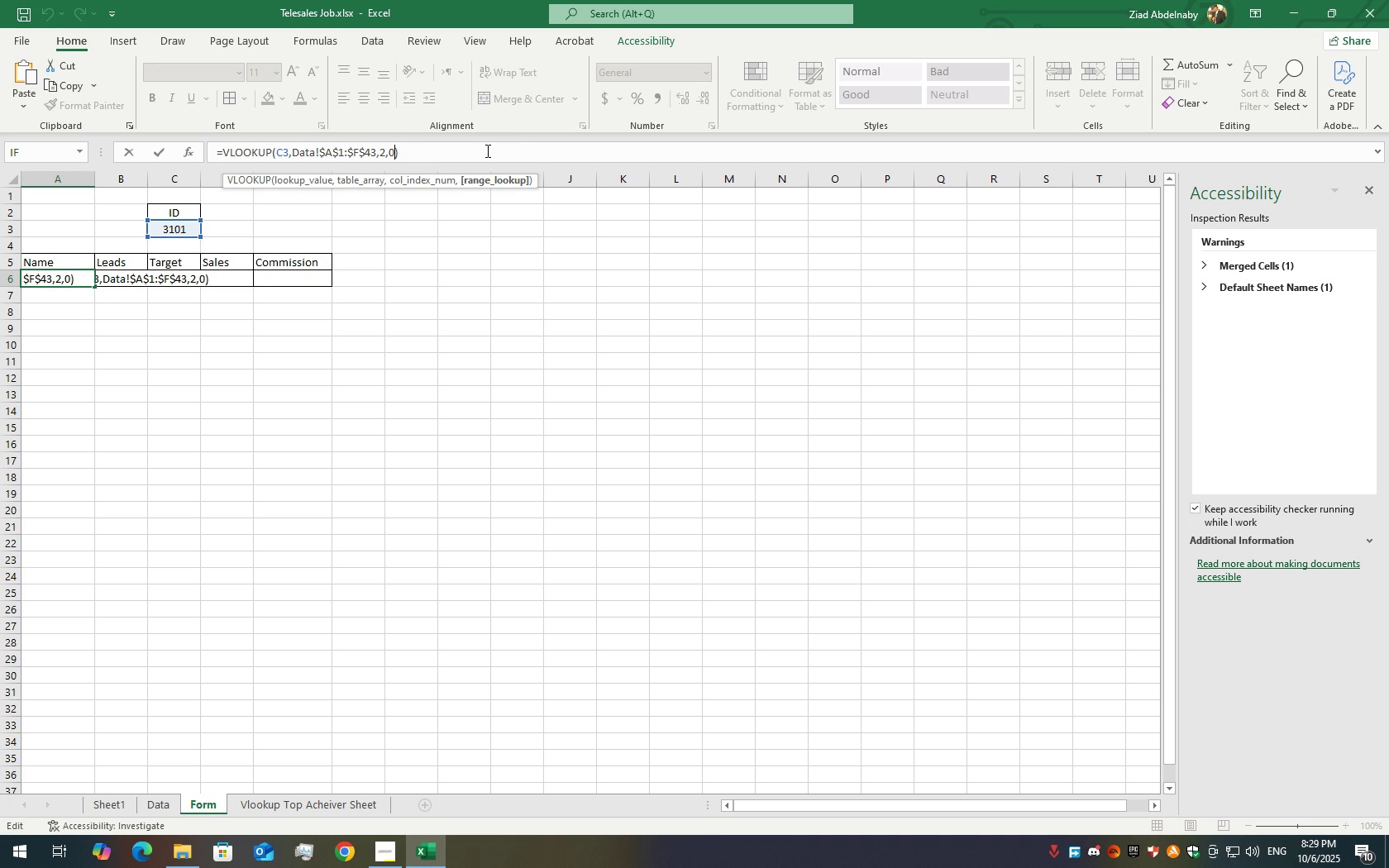 
key(ArrowLeft)
 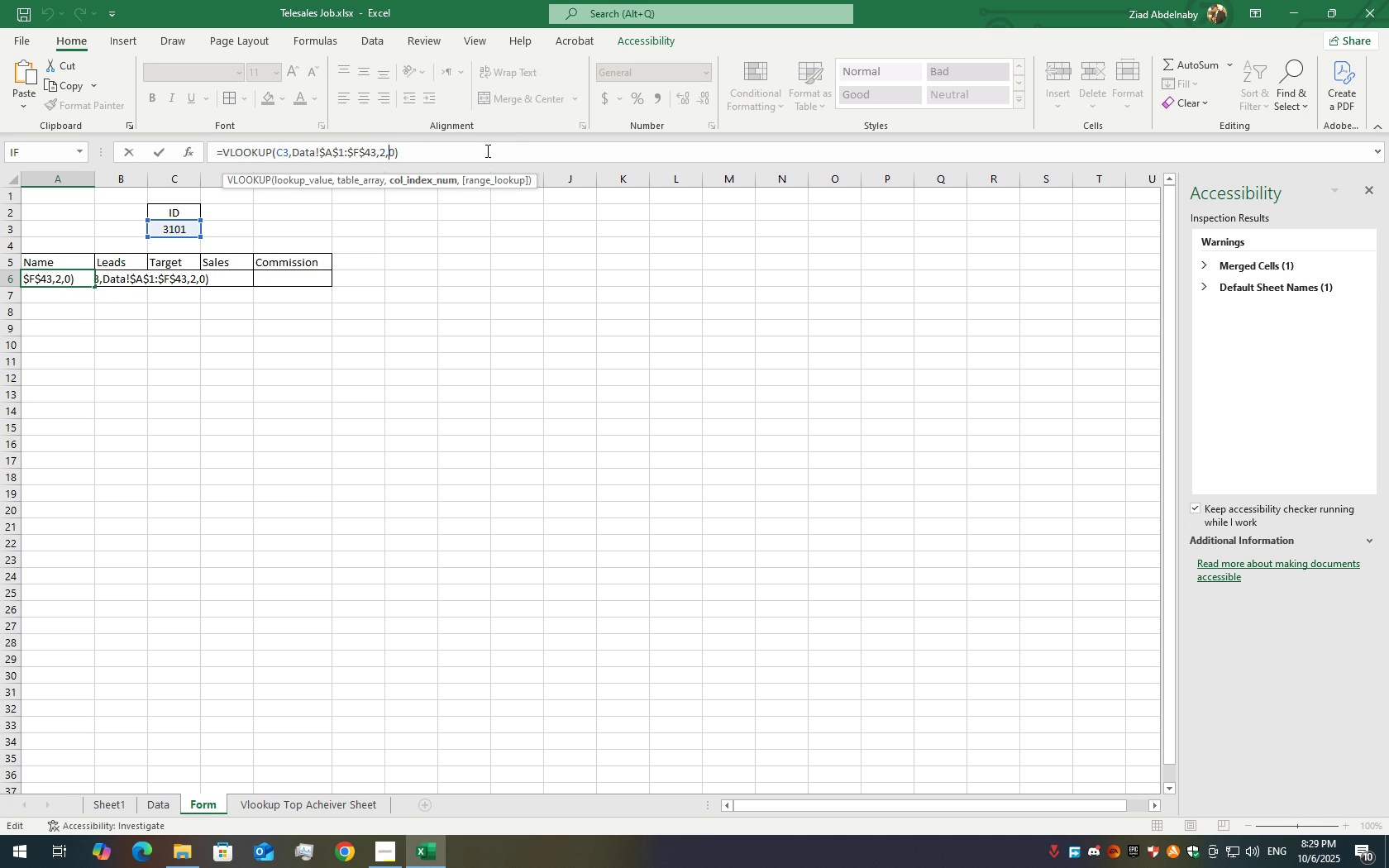 
key(ArrowLeft)
 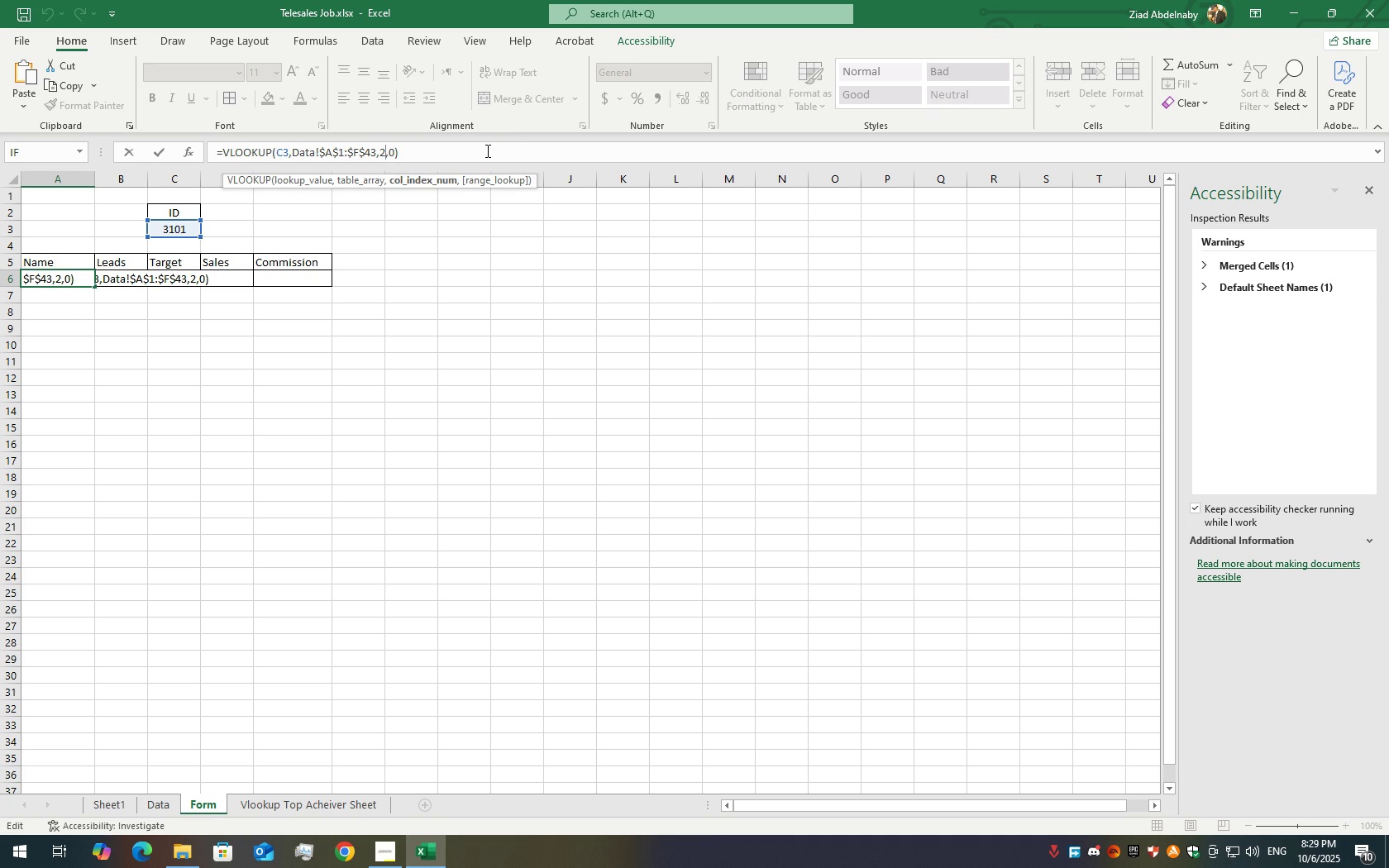 
key(Backspace)
 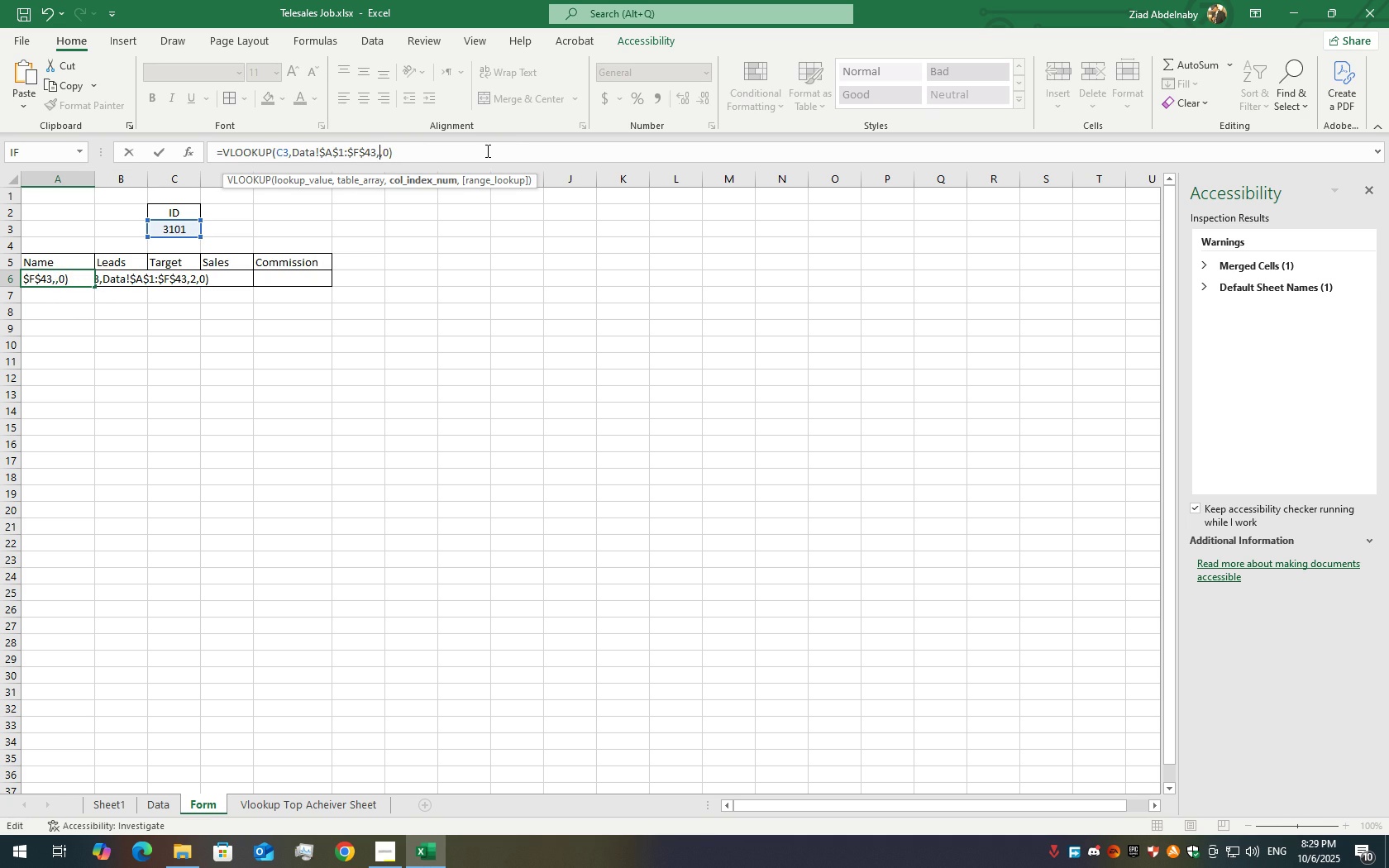 
key(3)
 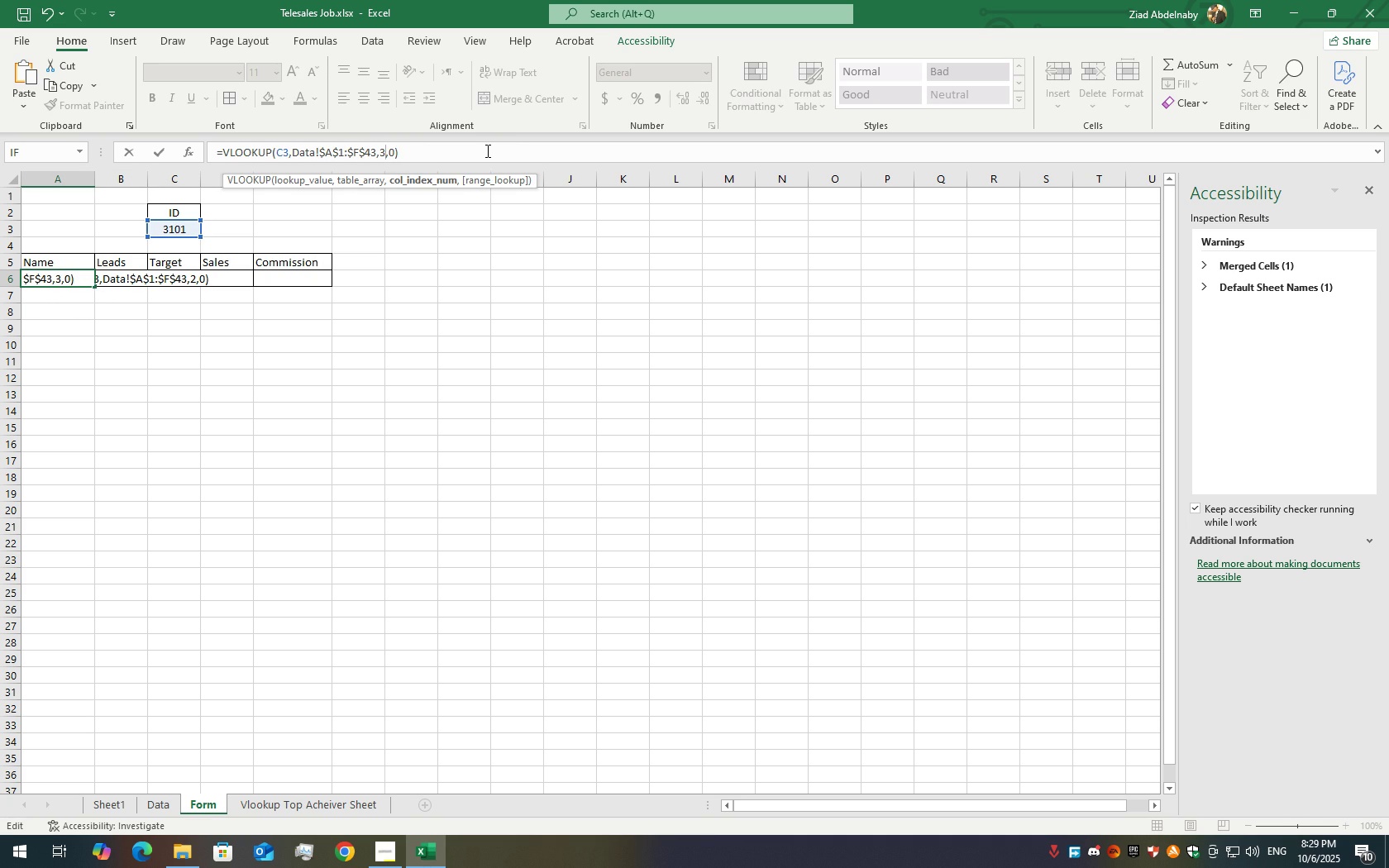 
key(Enter)